 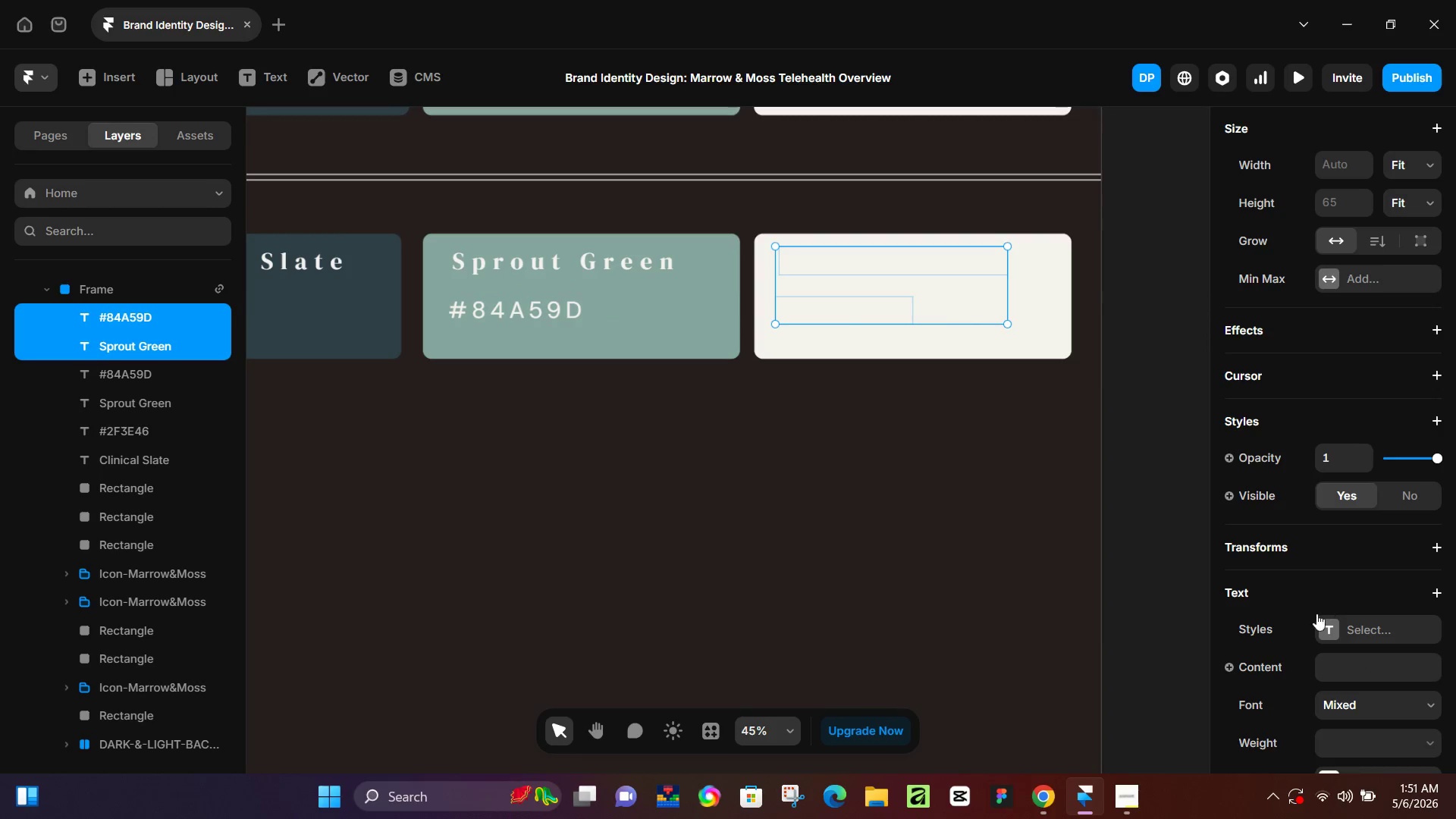 
scroll: coordinate [1348, 548], scroll_direction: down, amount: 4.0
 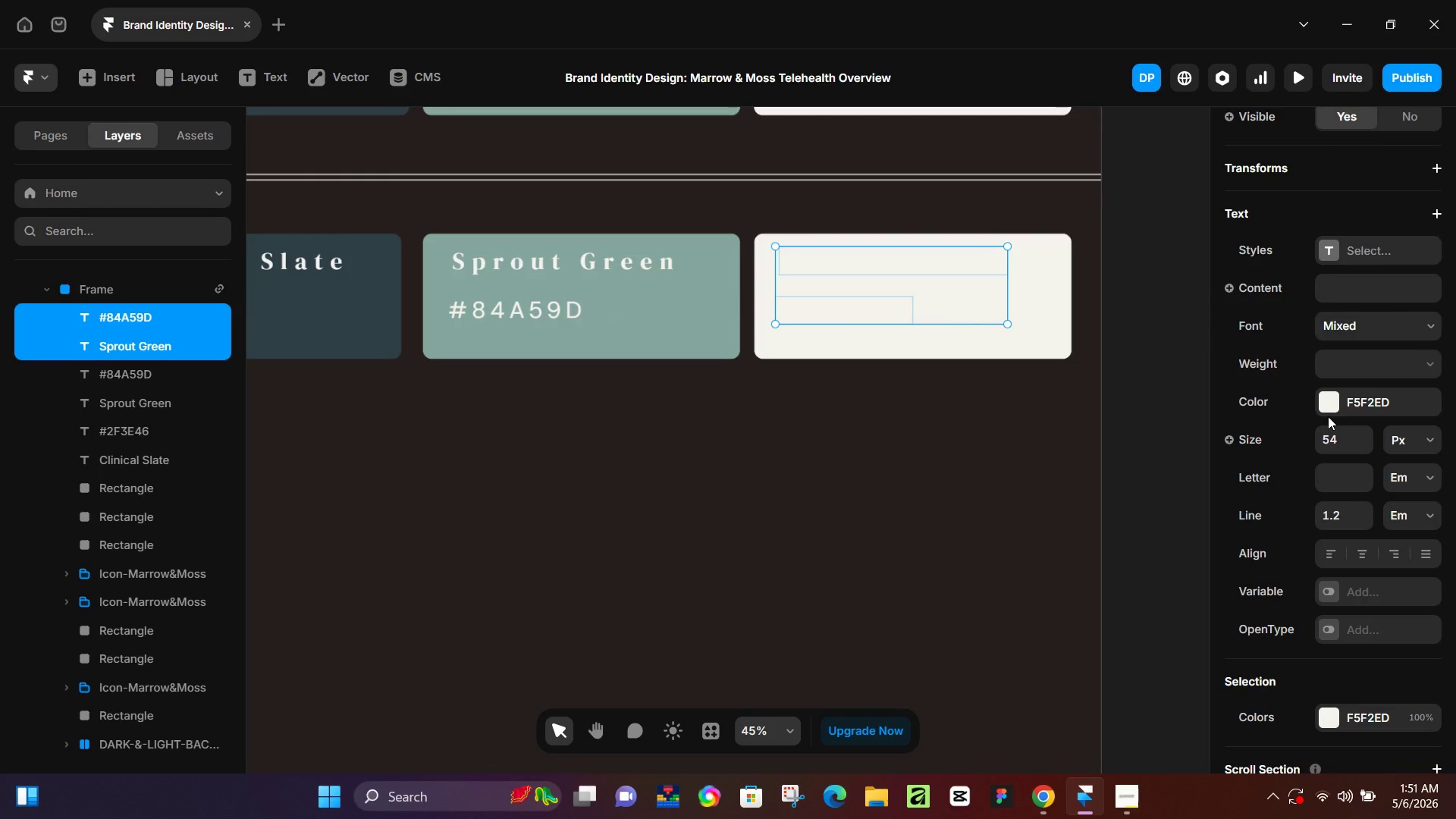 
double_click([1329, 404])
 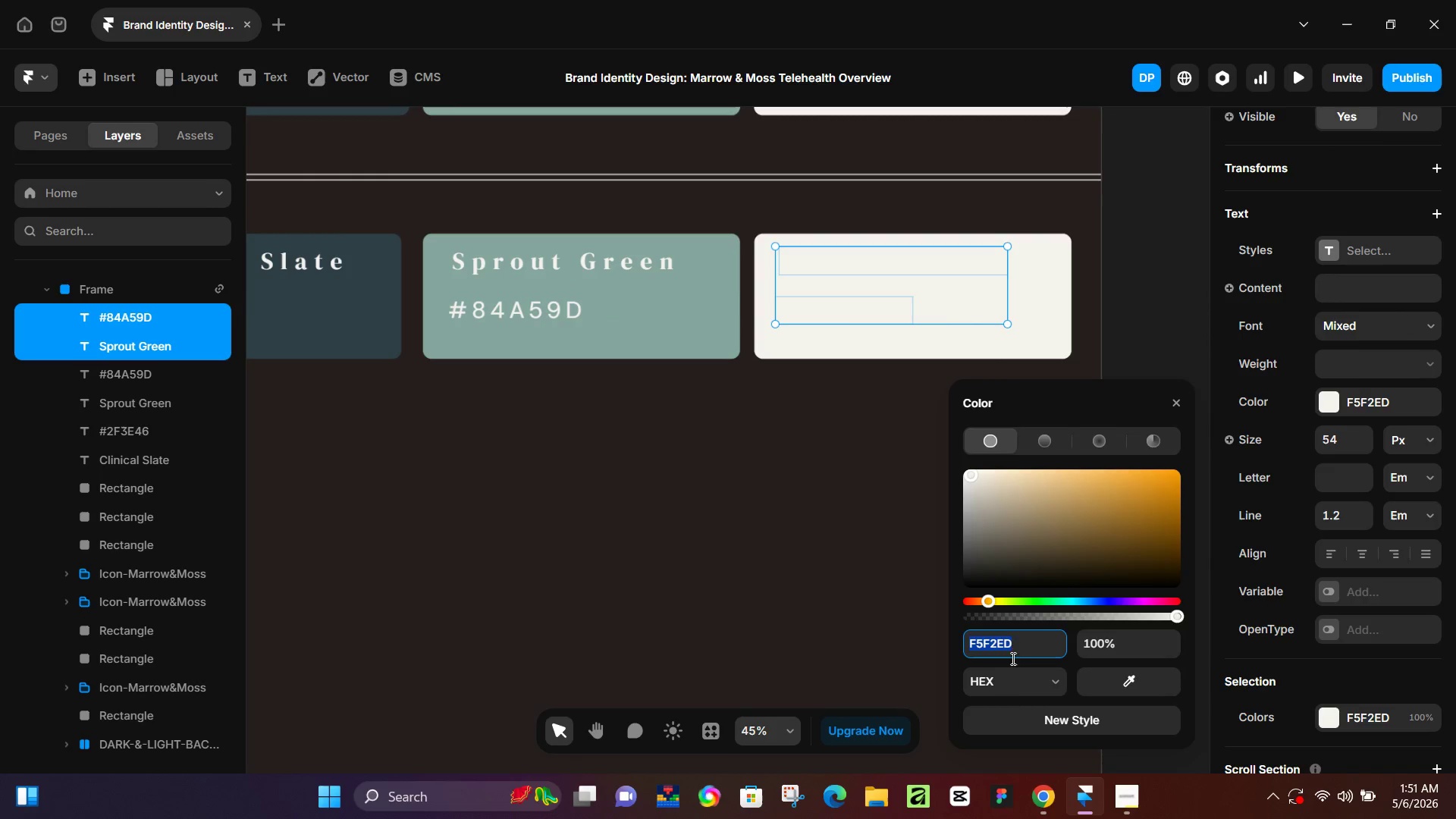 
left_click_drag(start_coordinate=[1116, 678], to_coordinate=[352, 322])
 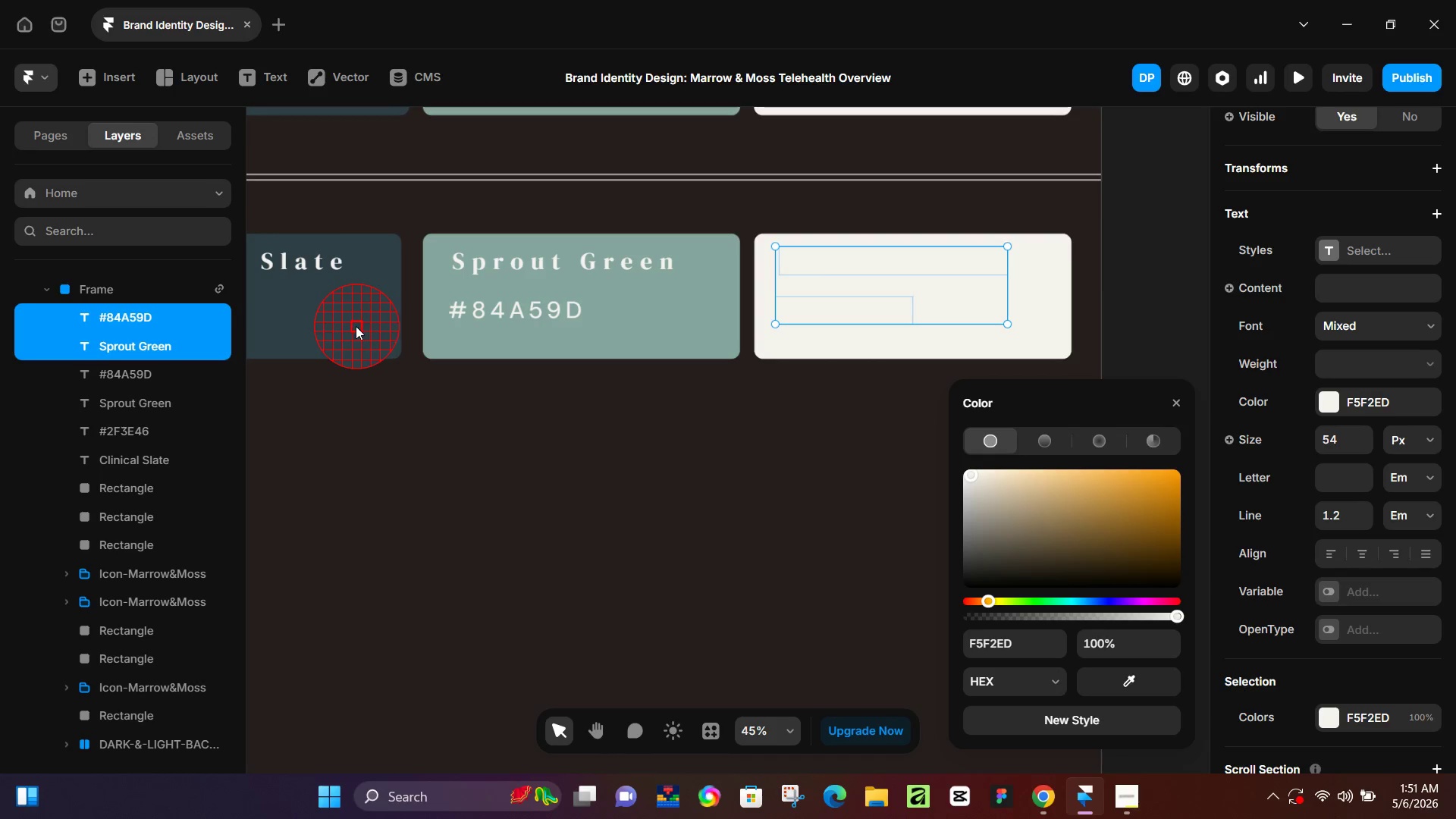 
left_click([356, 326])
 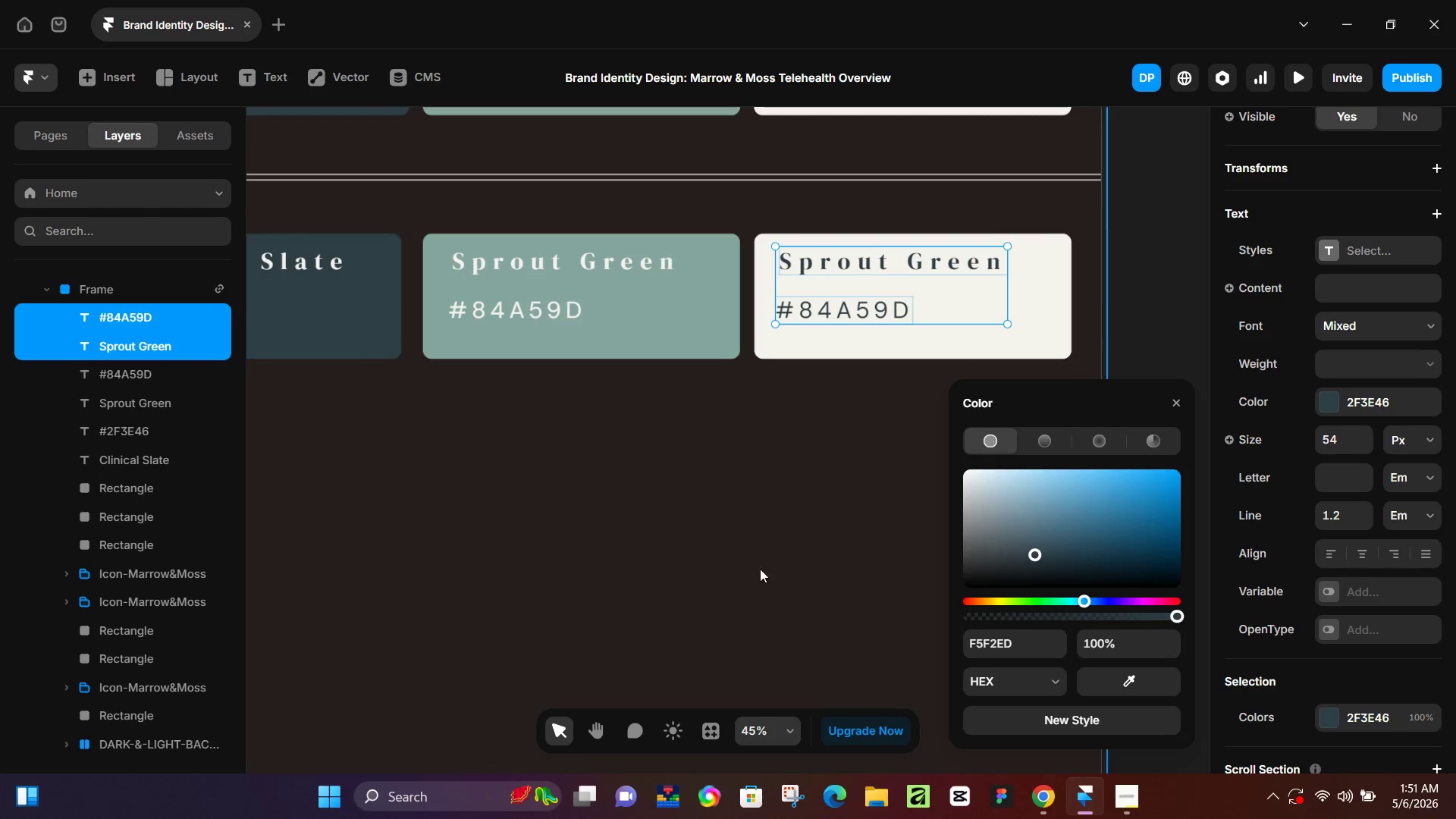 
left_click([772, 575])
 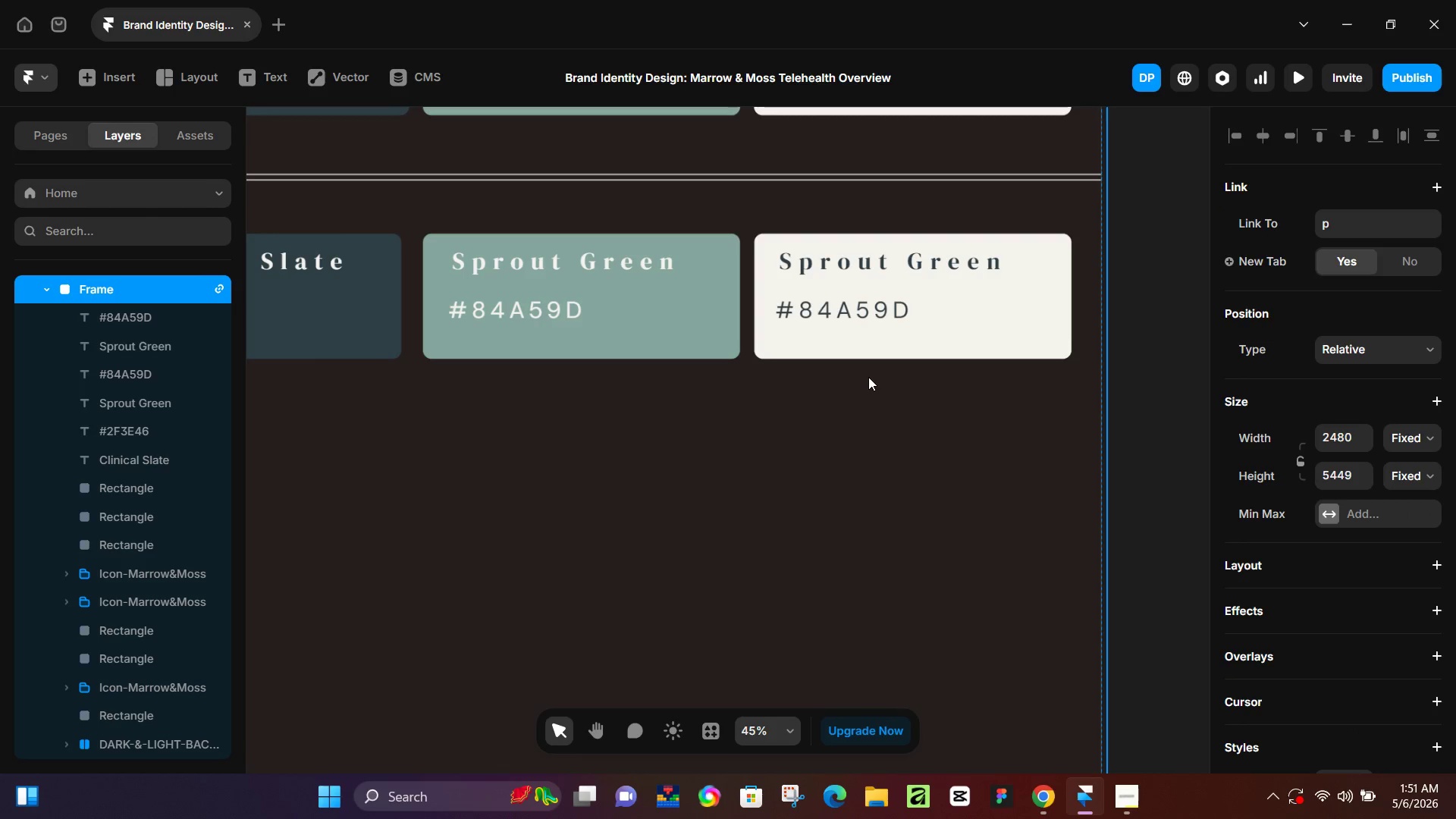 
scroll: coordinate [843, 336], scroll_direction: up, amount: 2.0
 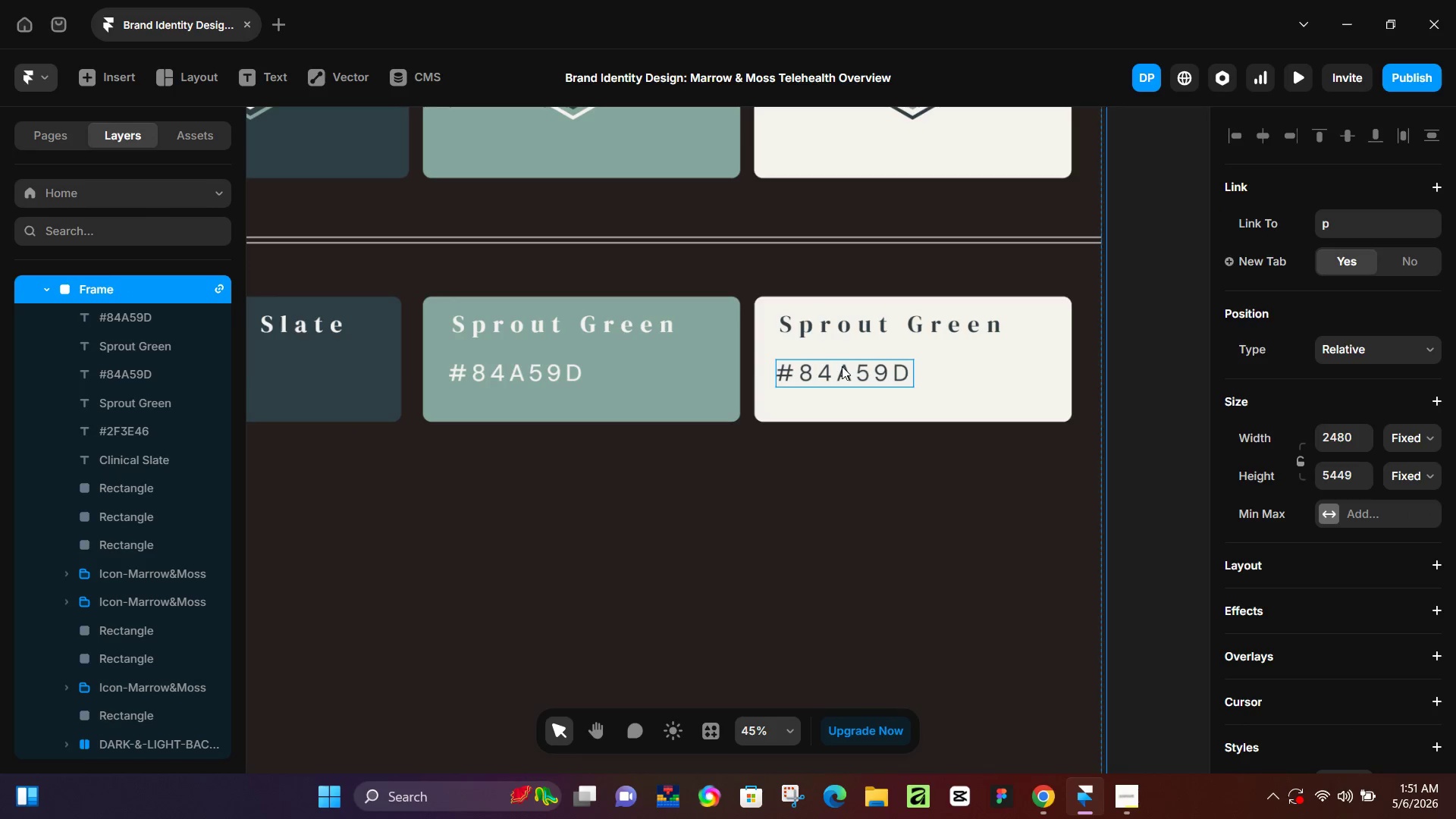 
left_click([842, 375])